 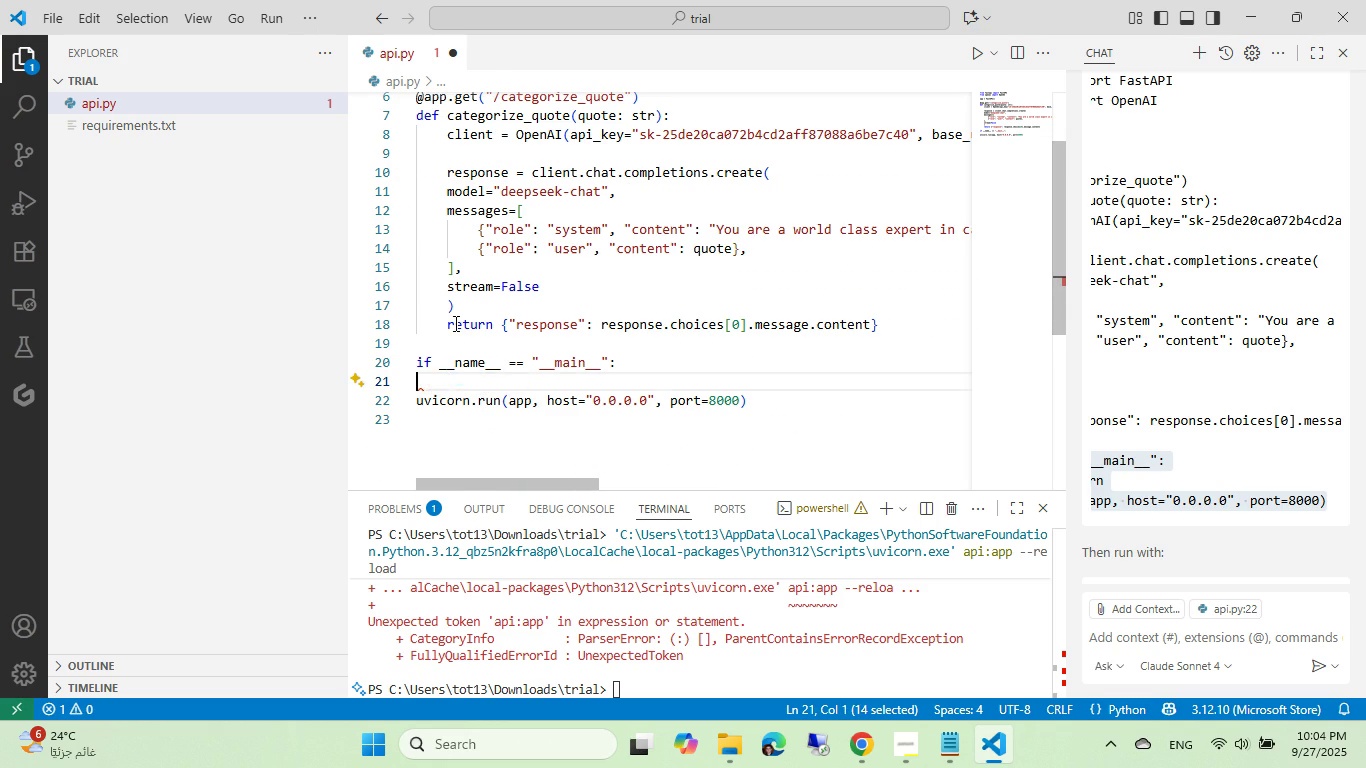 
key(Control+X)
 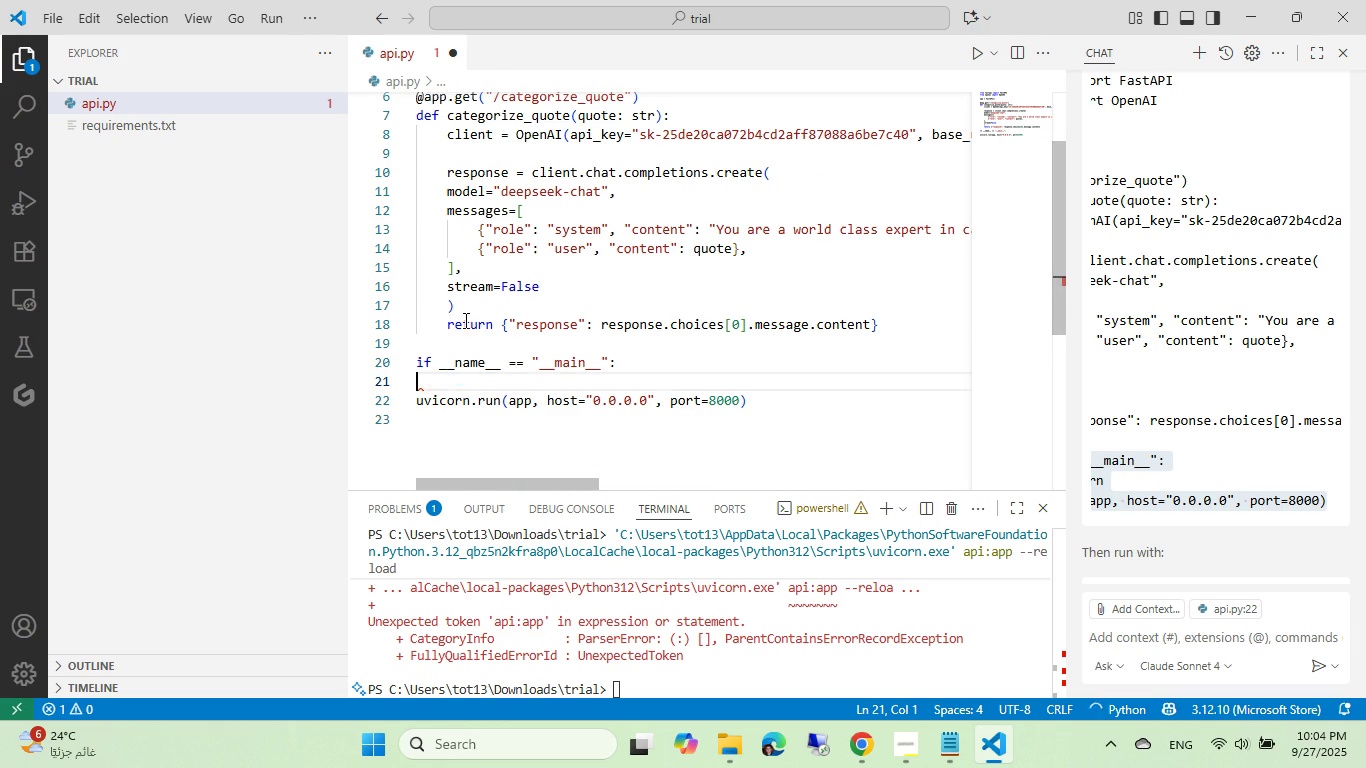 
scroll: coordinate [466, 319], scroll_direction: up, amount: 4.0
 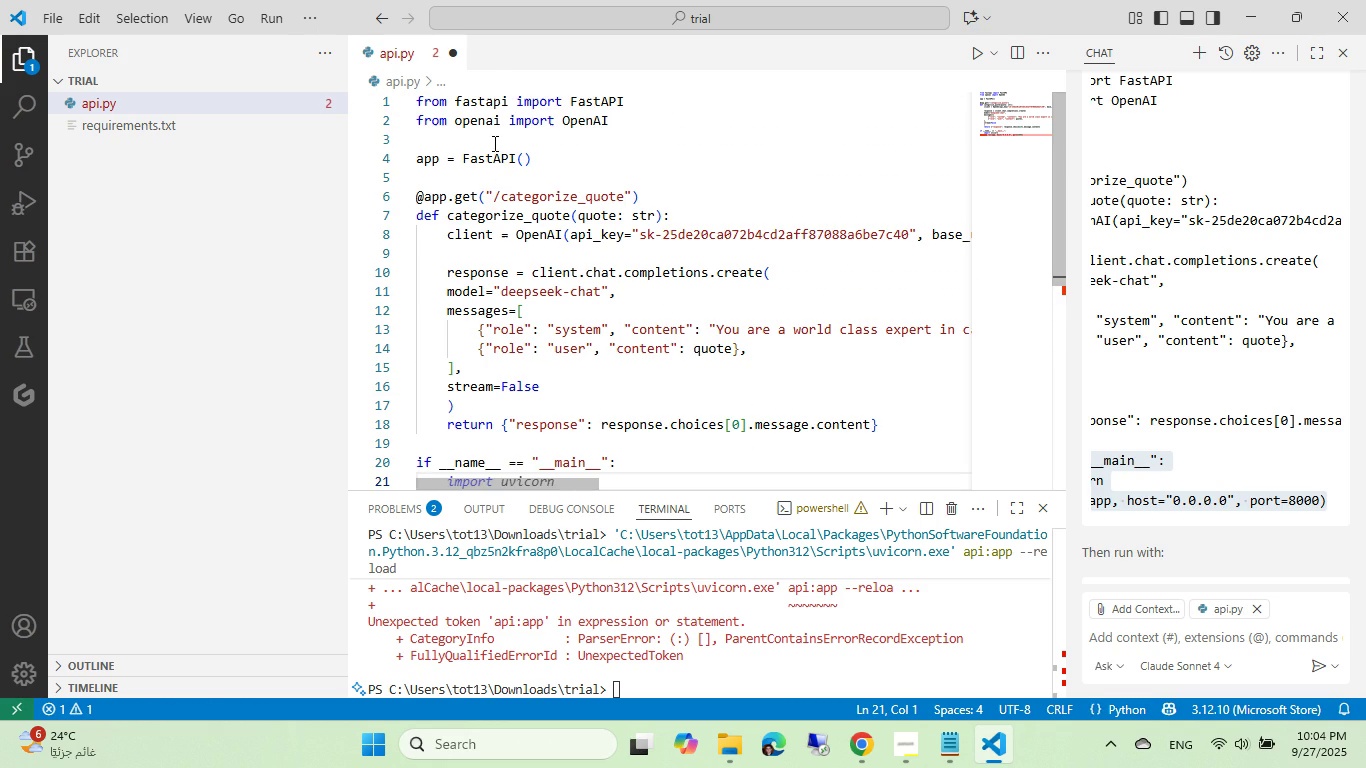 
left_click([491, 137])
 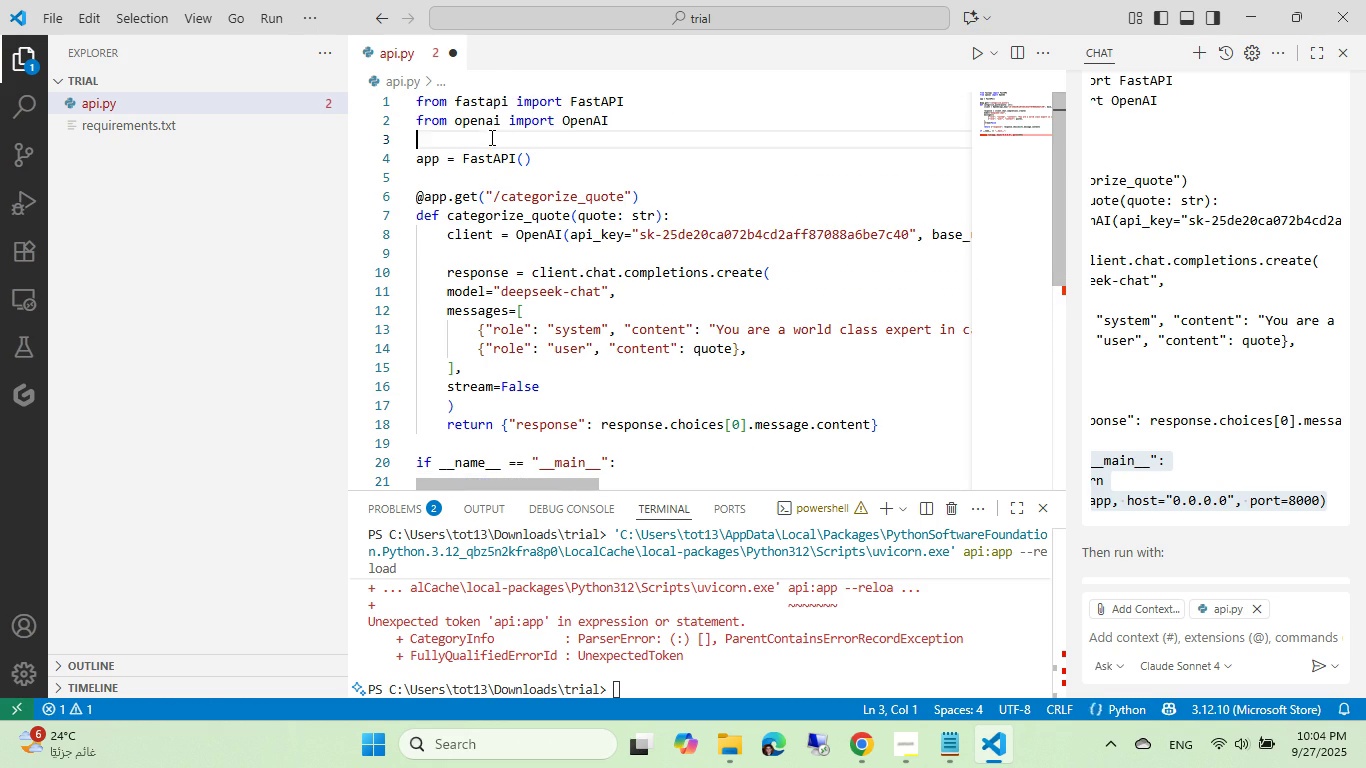 
key(Control+ControlLeft)
 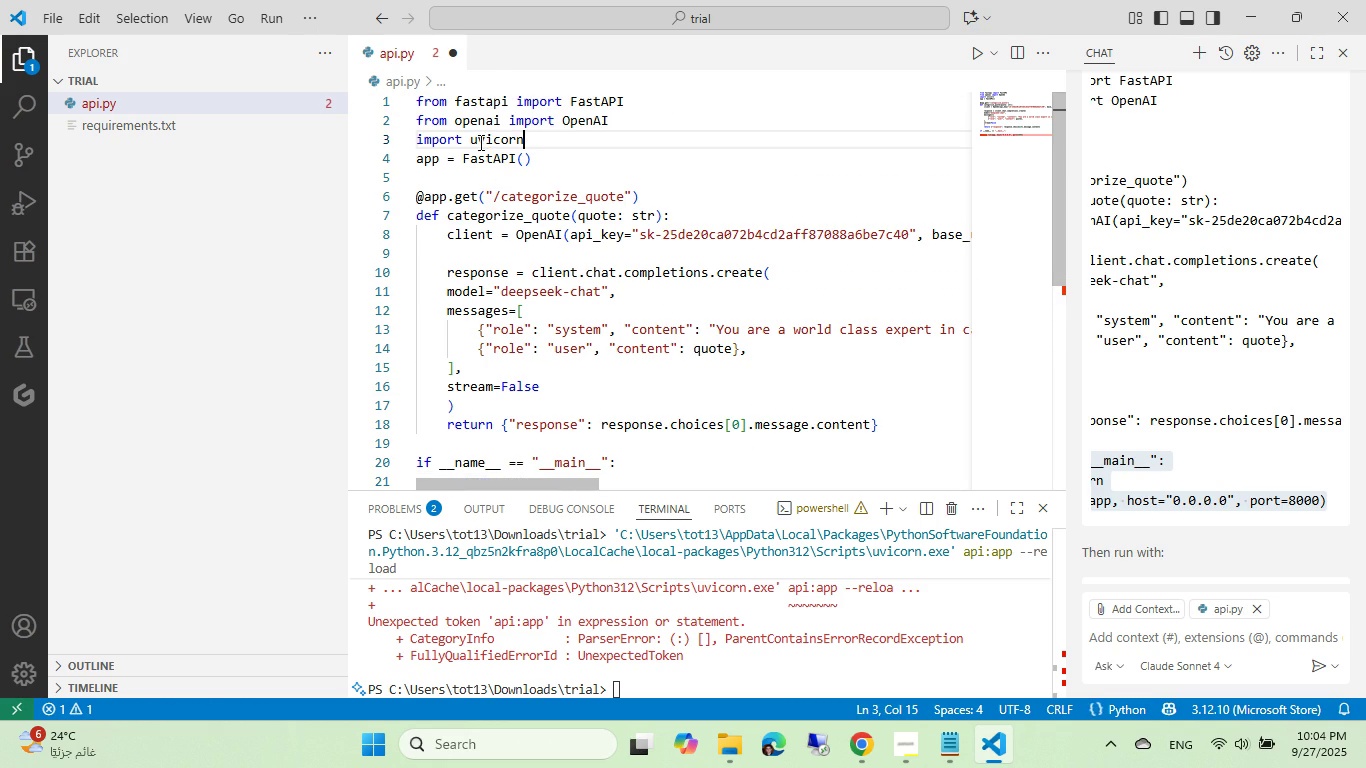 
key(Control+V)
 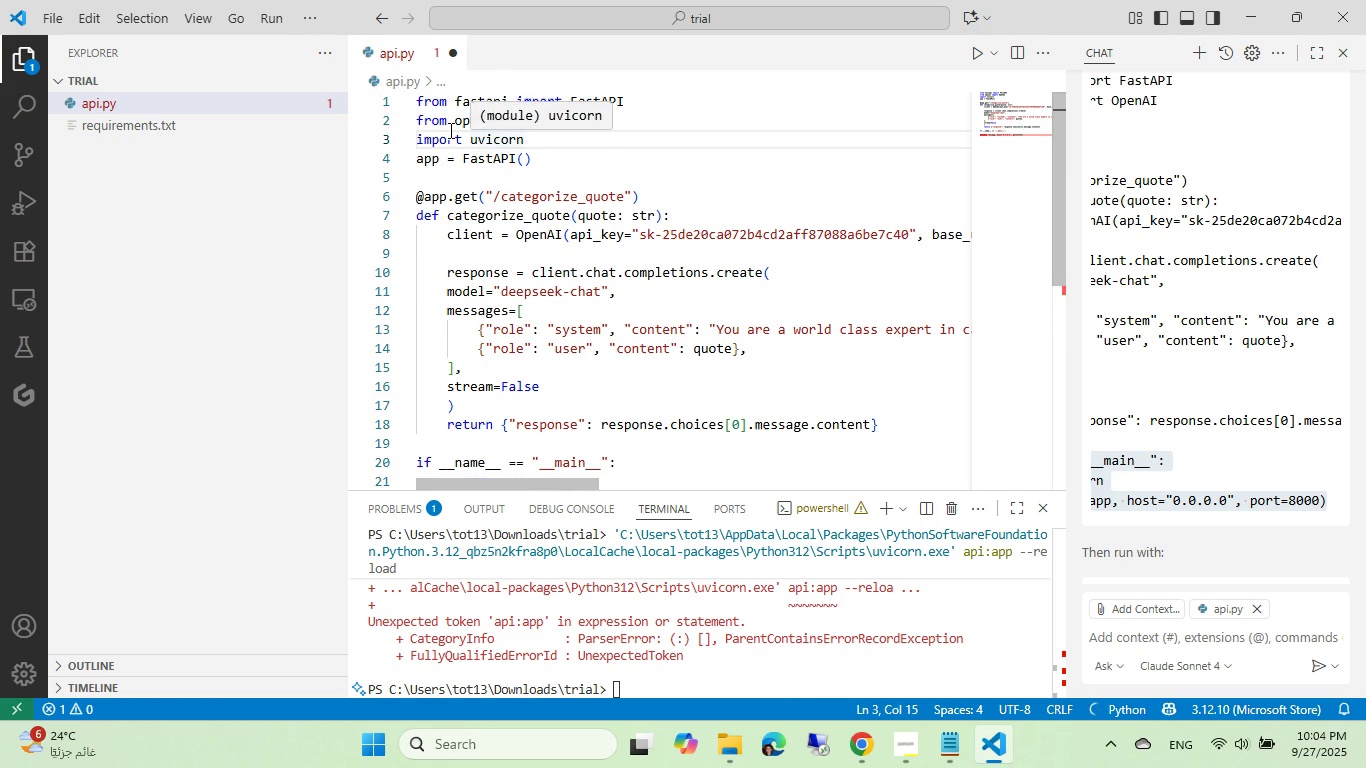 
key(Enter)
 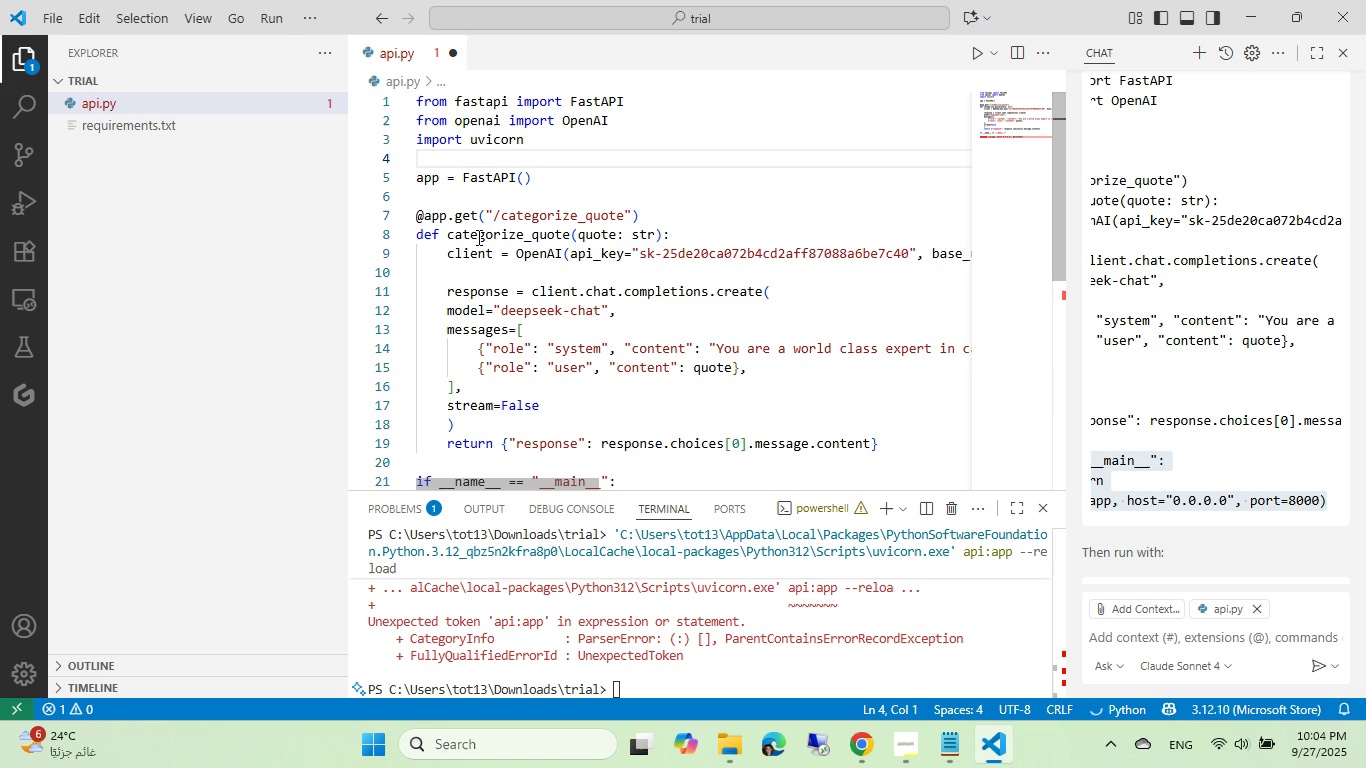 
key(Control+ControlLeft)
 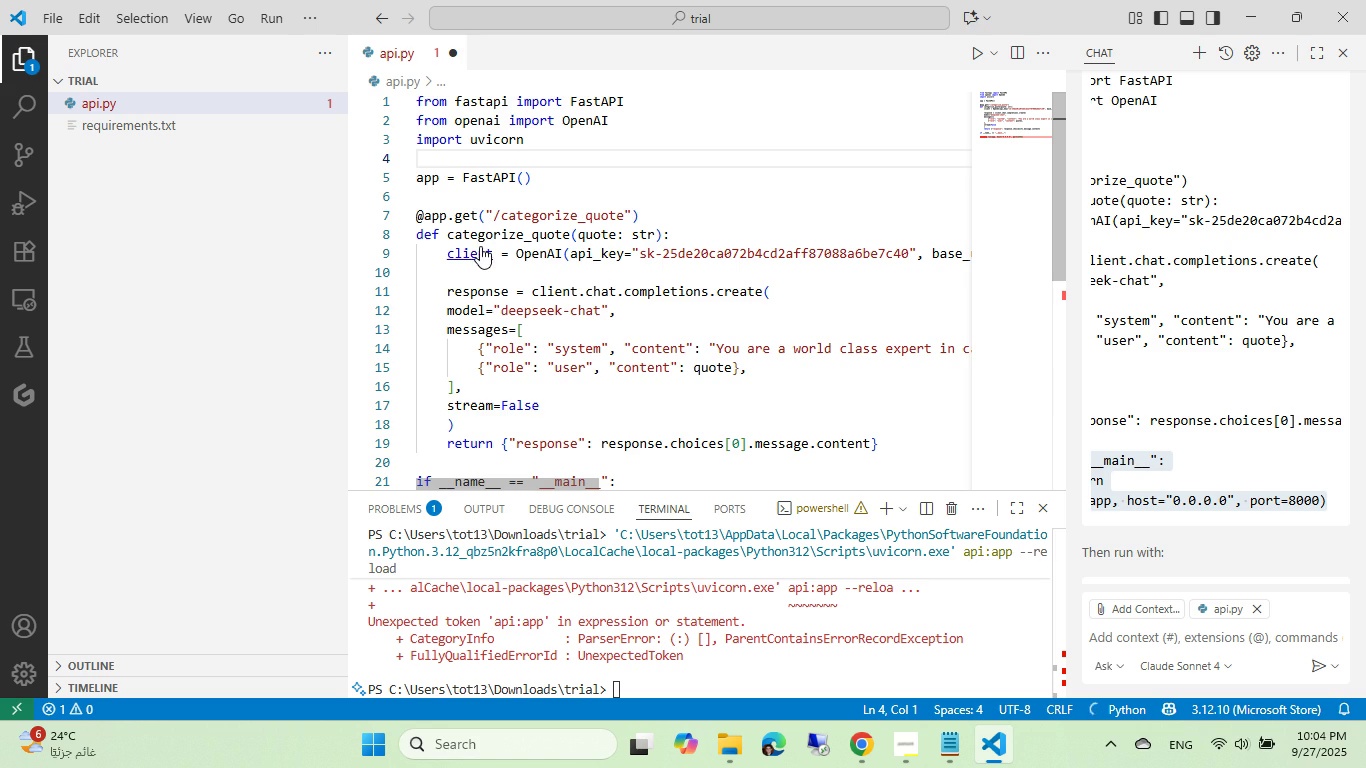 
key(Control+S)
 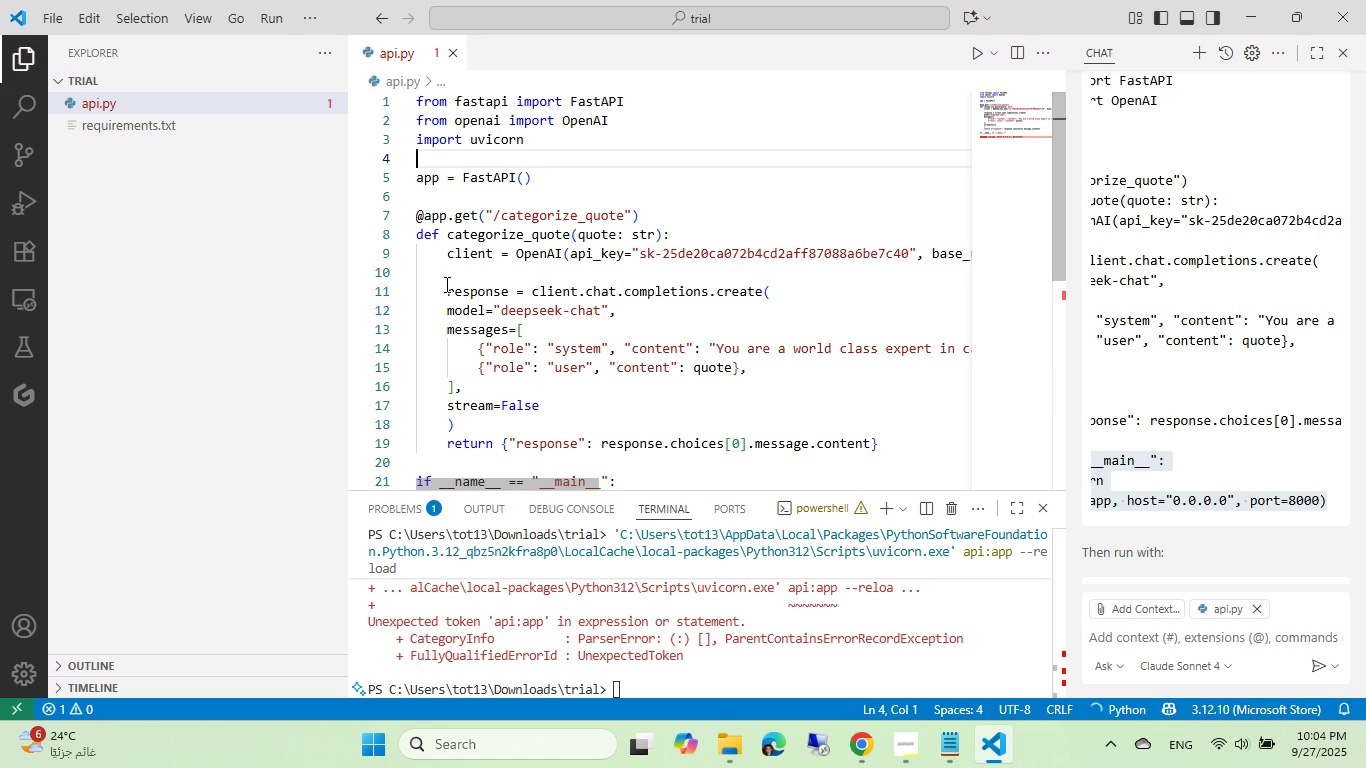 
scroll: coordinate [445, 284], scroll_direction: down, amount: 3.0
 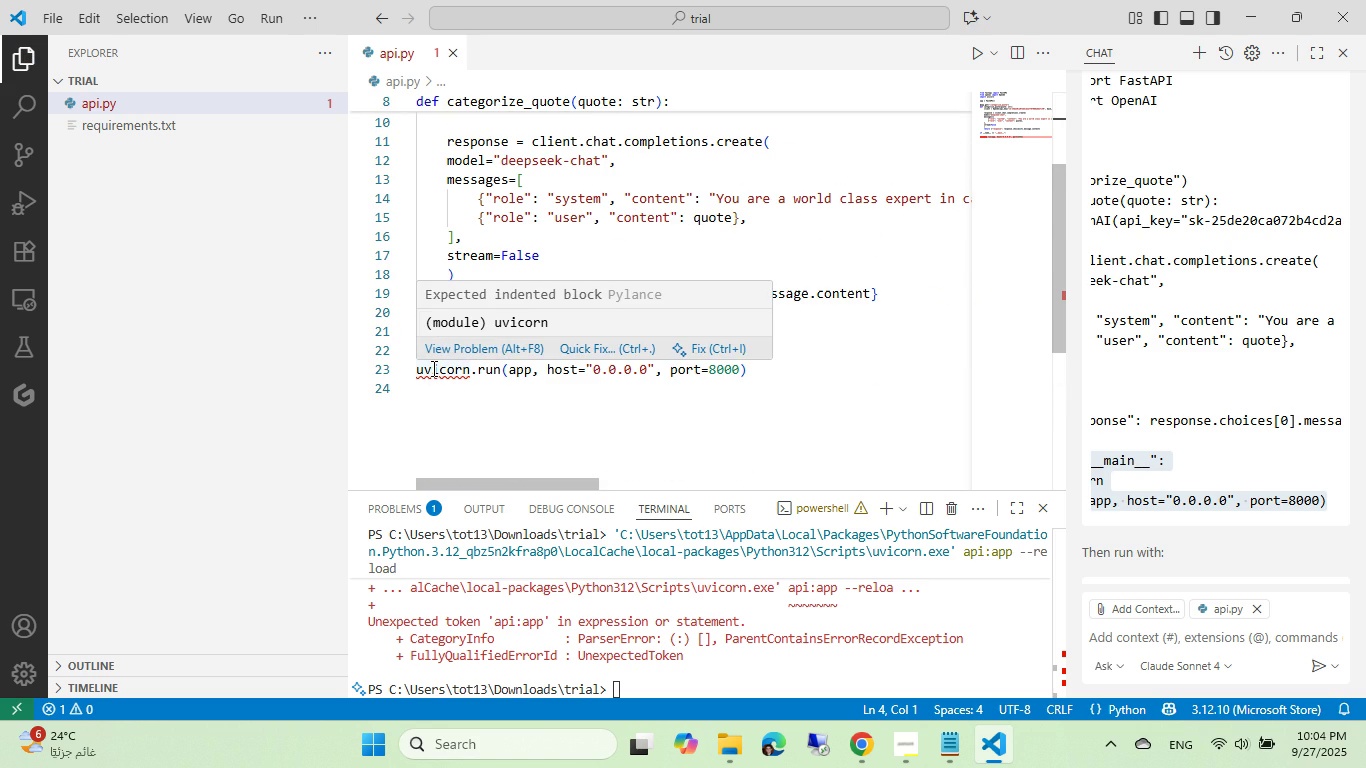 
left_click([432, 371])
 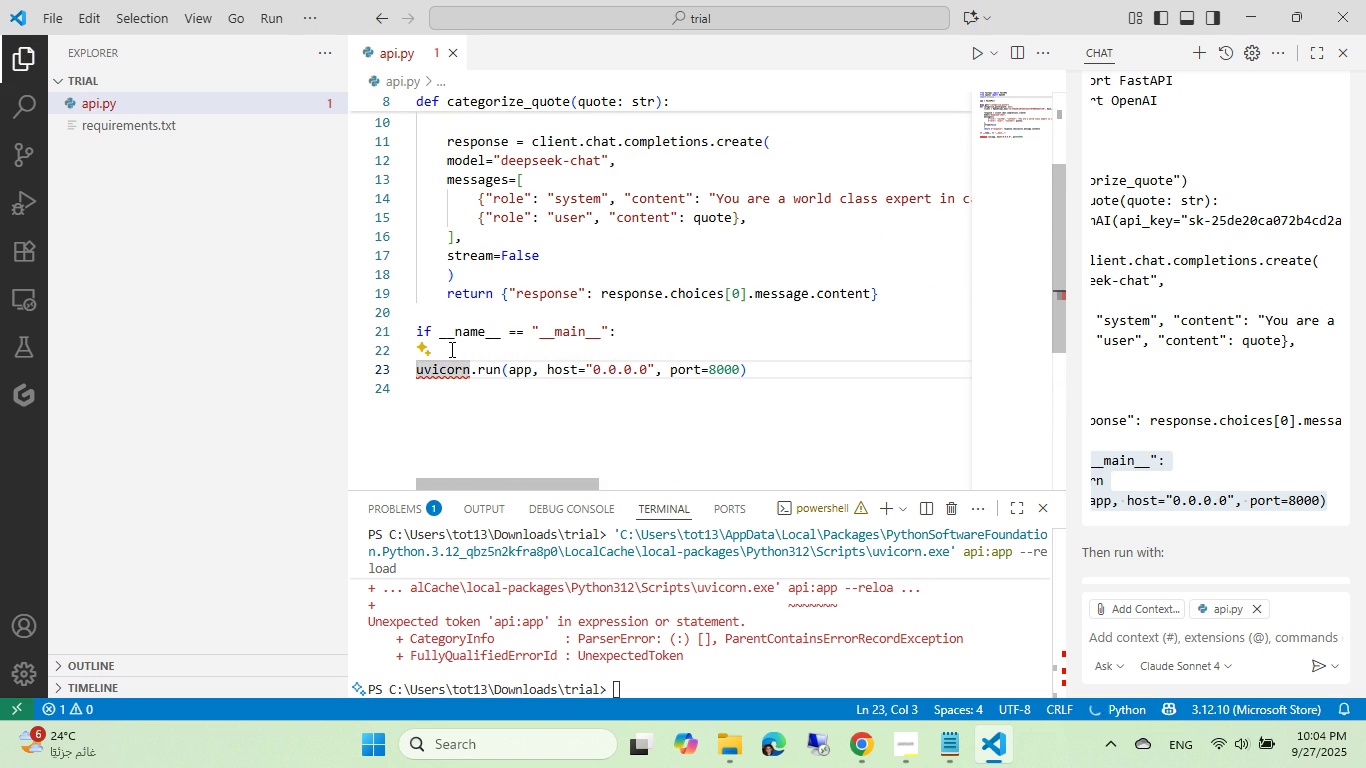 
key(ArrowLeft)
 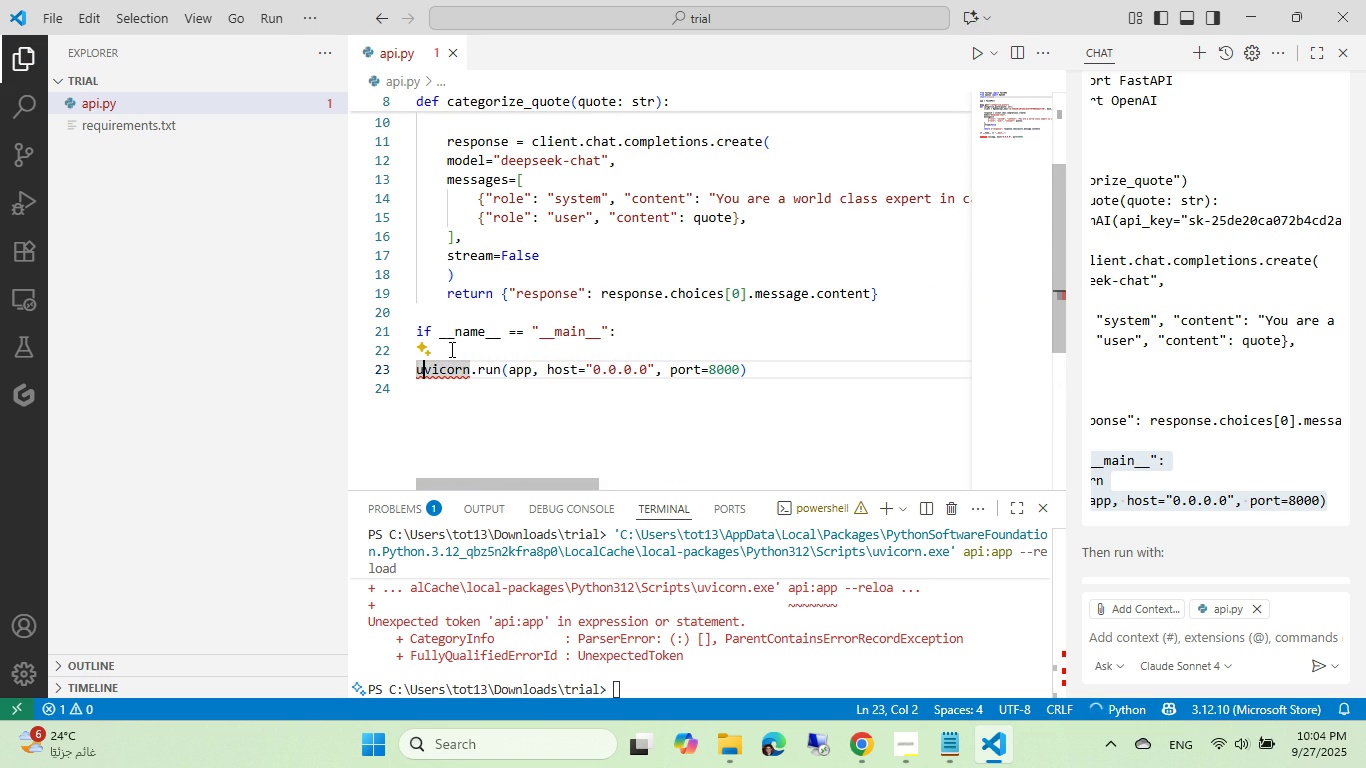 
key(ArrowLeft)
 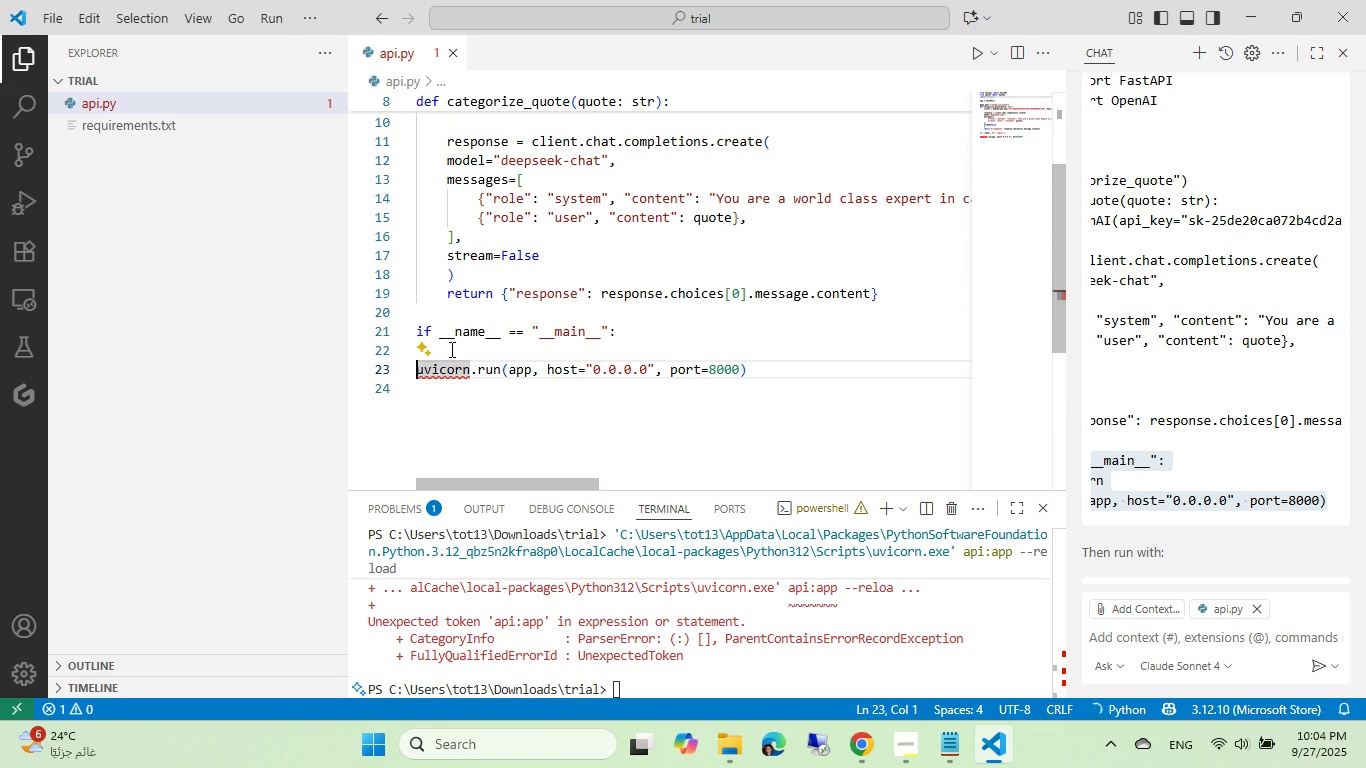 
key(Tab)
 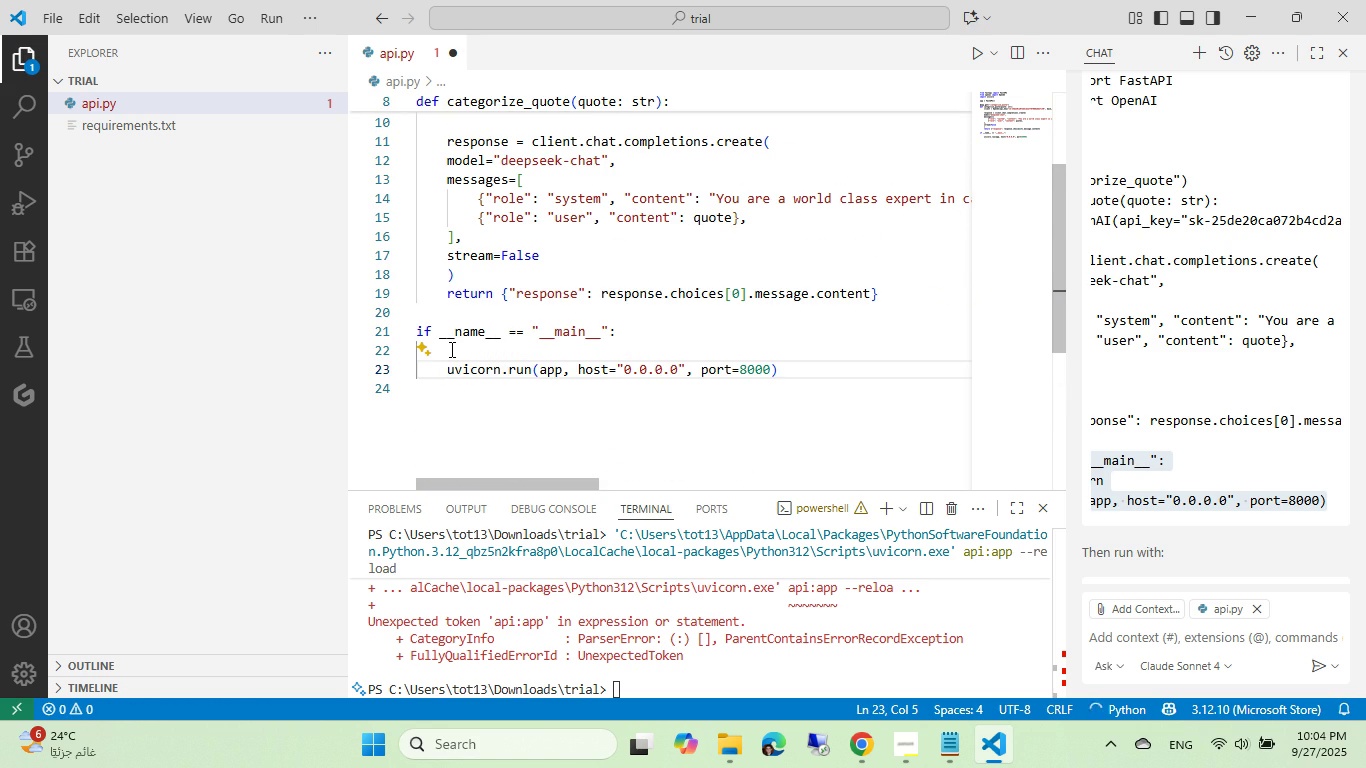 
key(ArrowUp)
 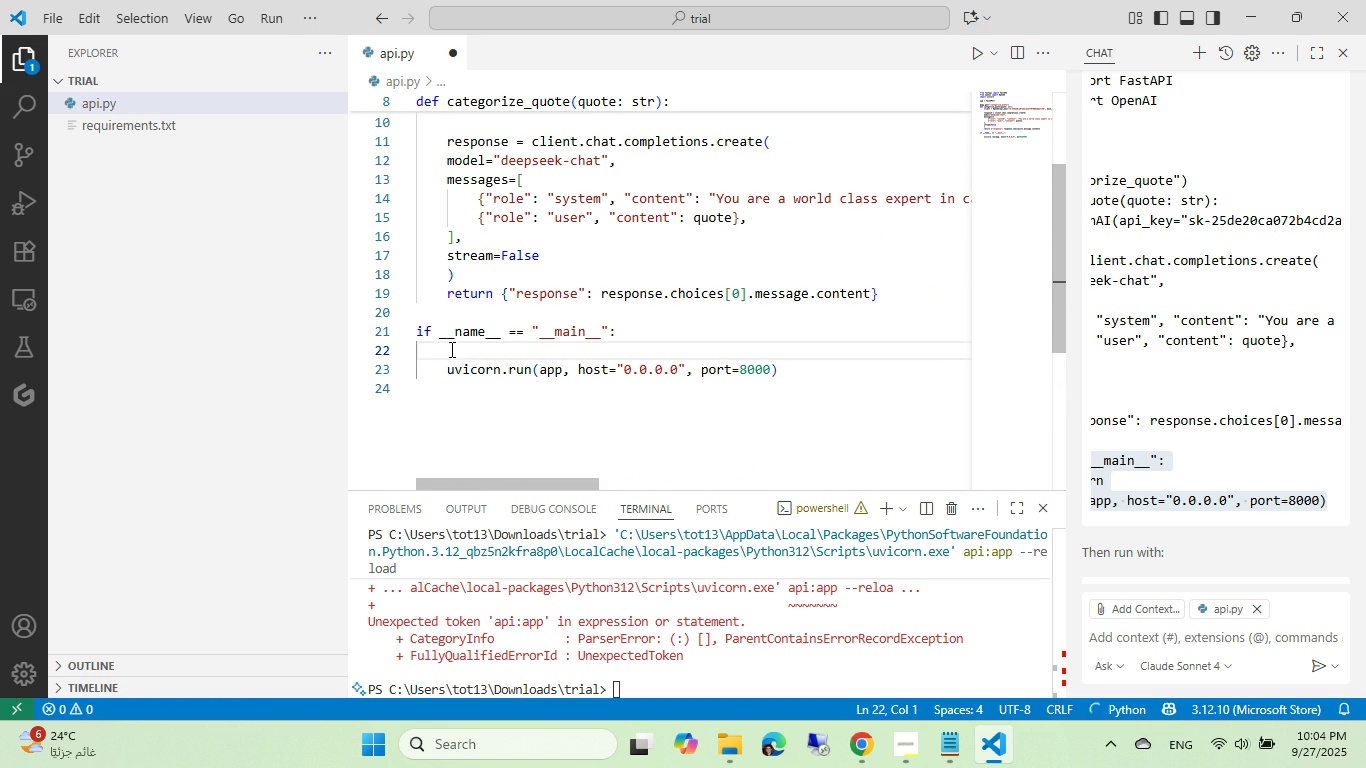 
key(Backspace)
 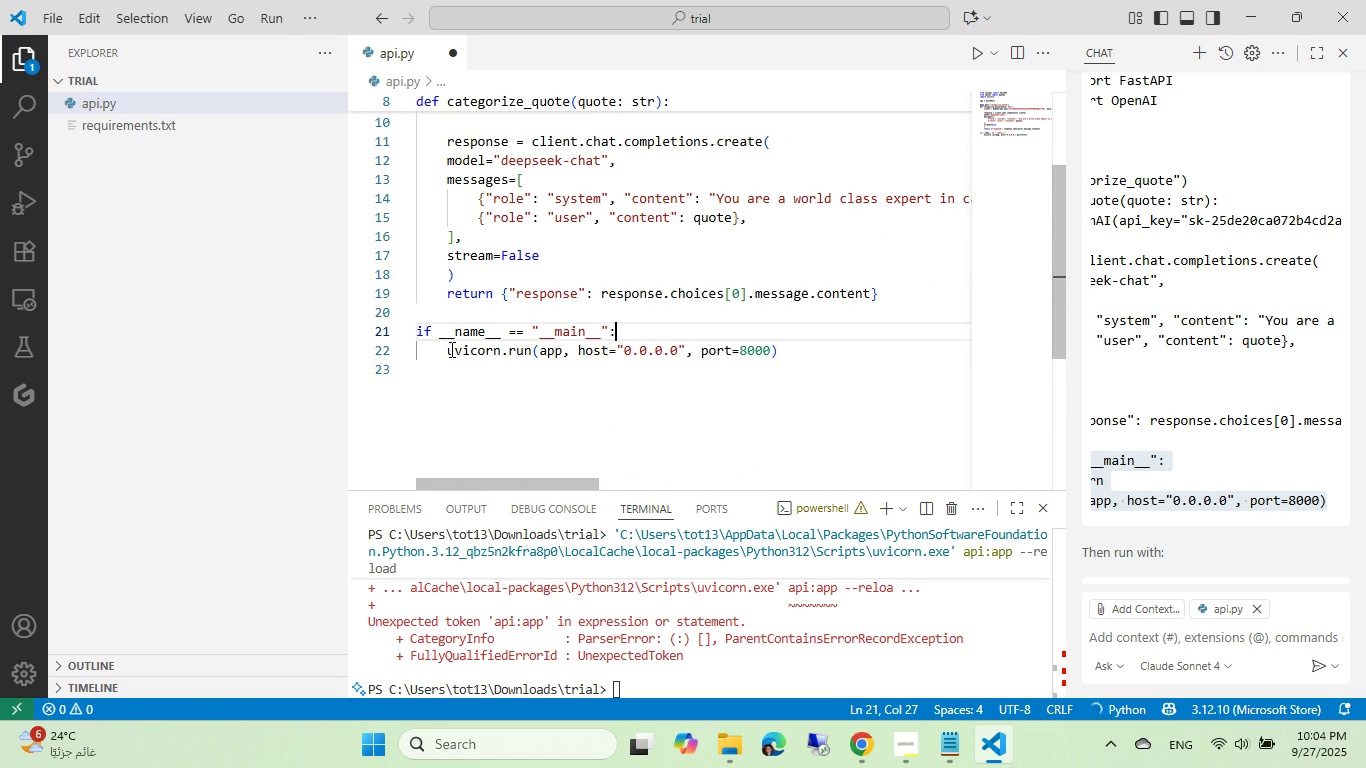 
key(Control+ControlLeft)
 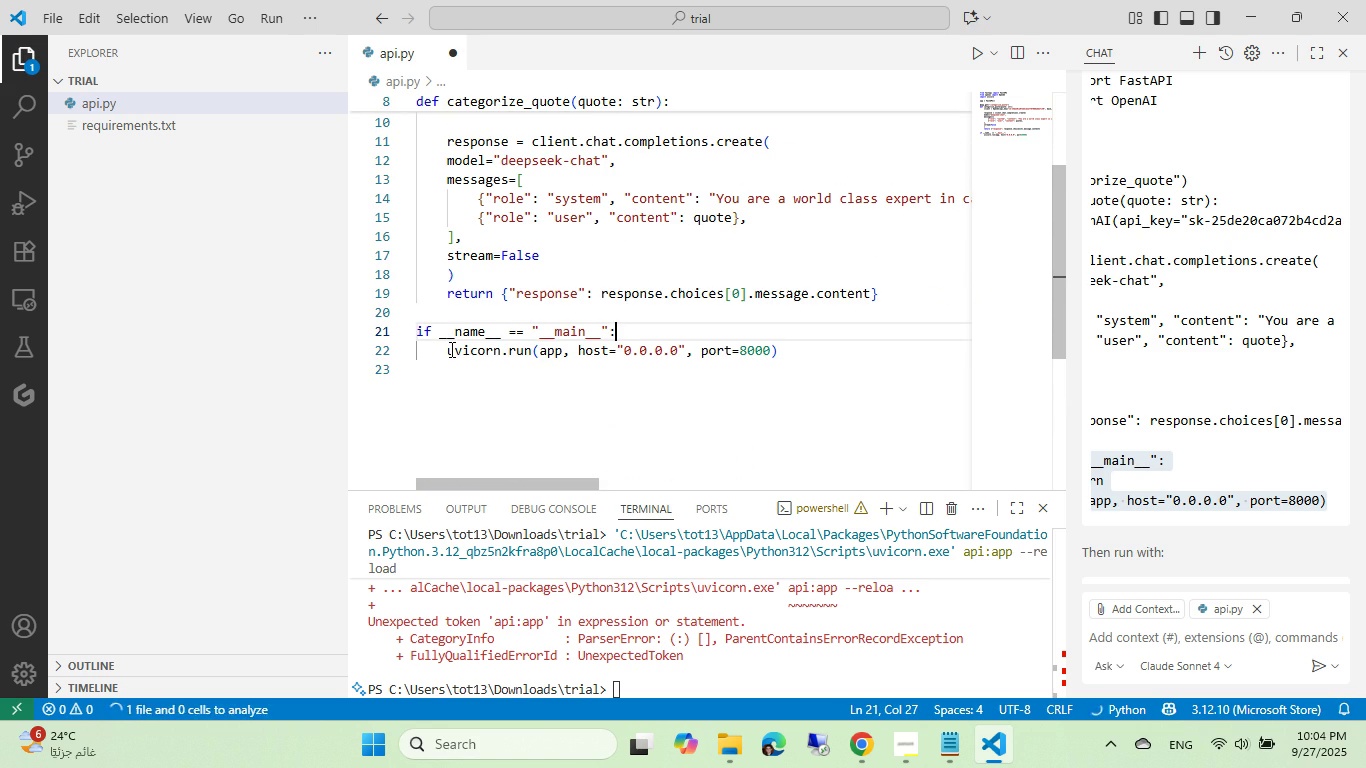 
key(Control+S)
 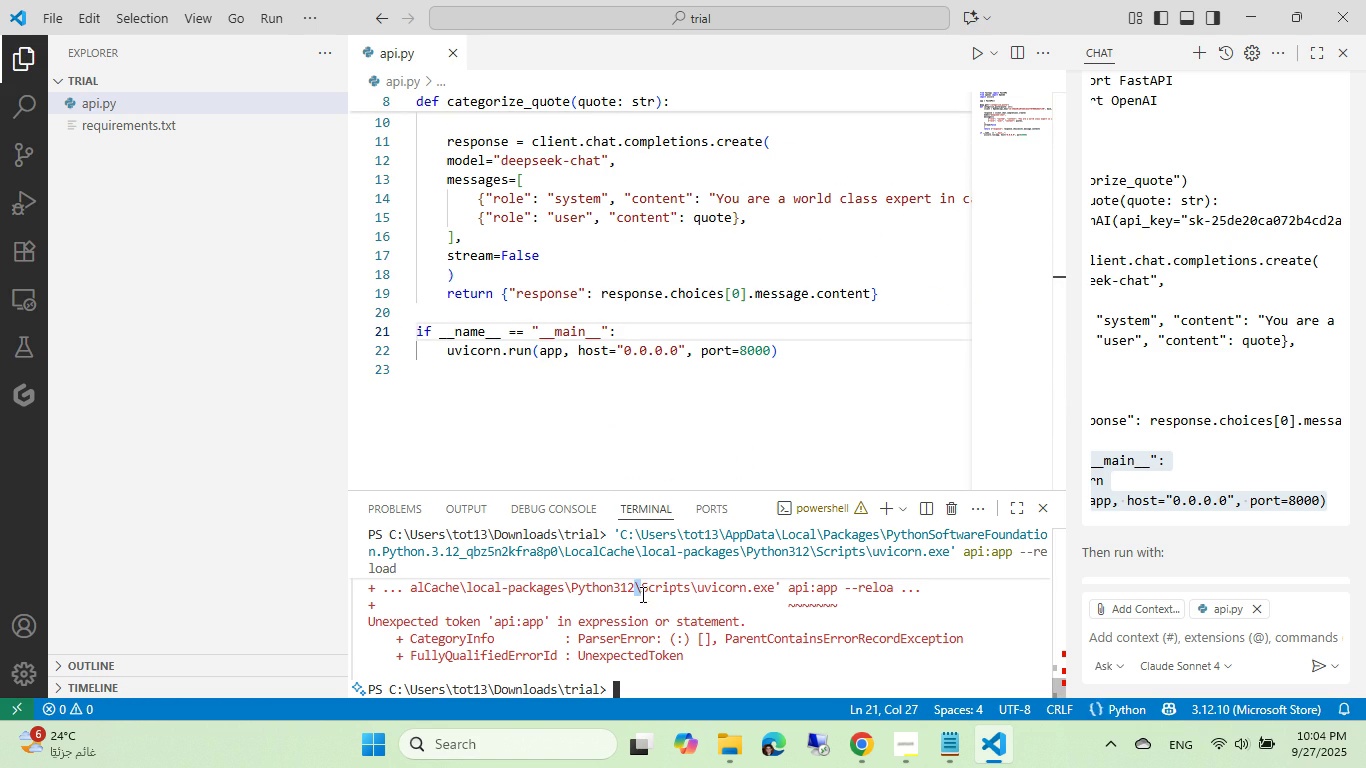 
left_click([933, 604])
 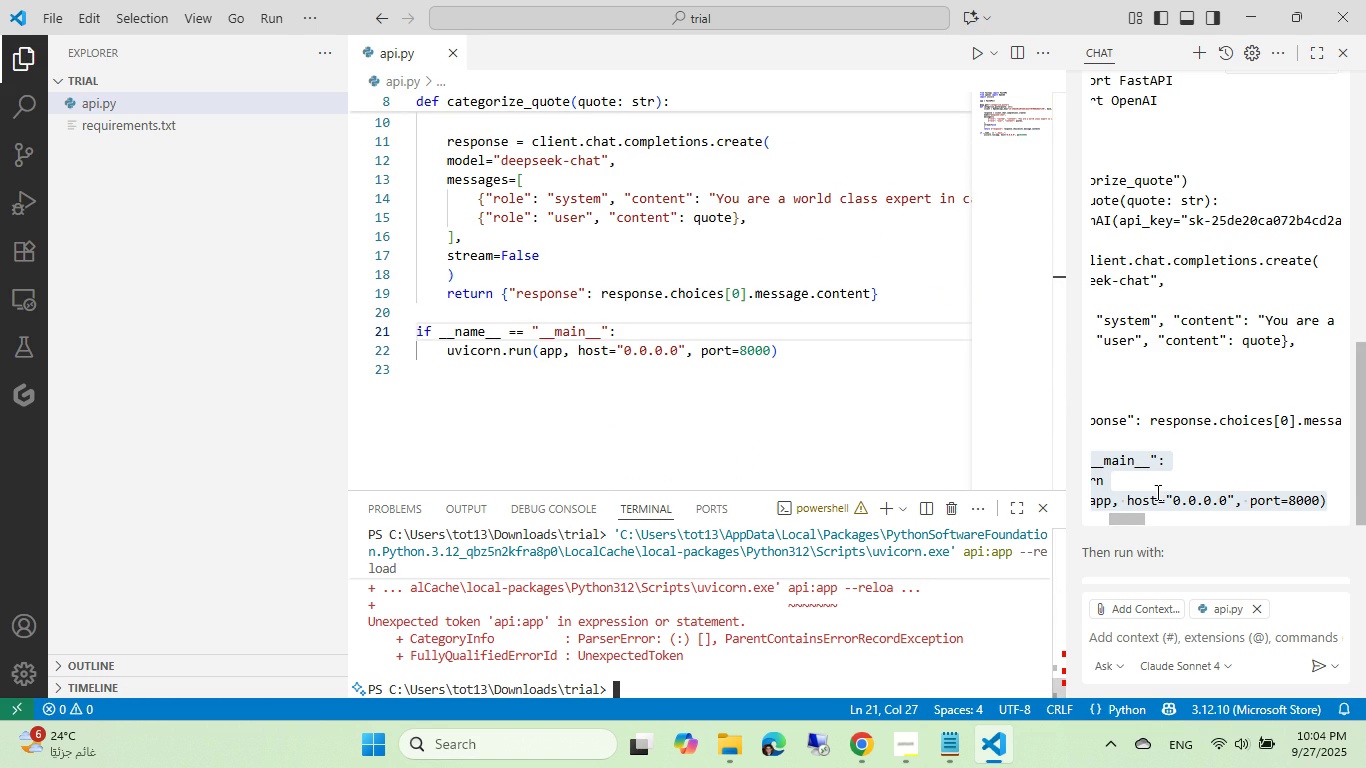 
scroll: coordinate [1156, 492], scroll_direction: down, amount: 1.0
 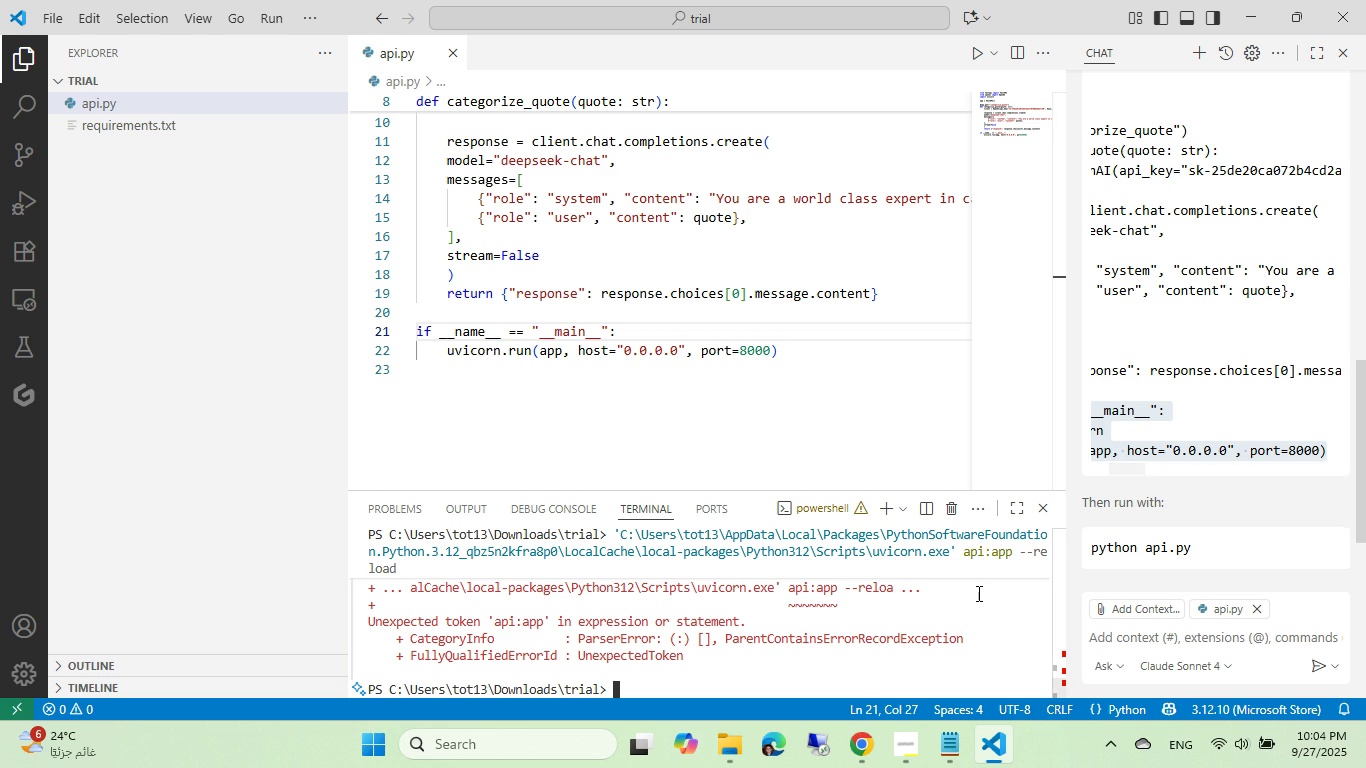 
left_click([970, 601])
 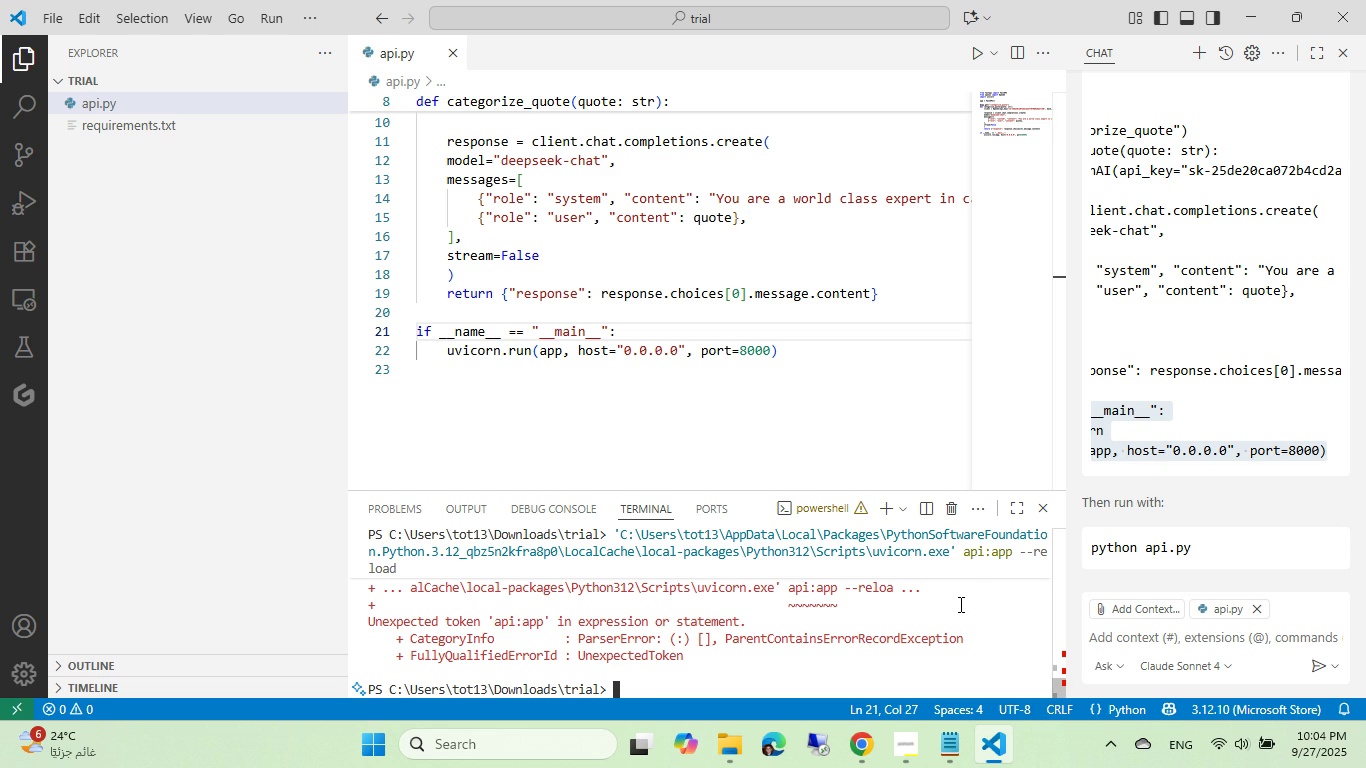 
type(pyth)
key(Tab)
type( api.py)
 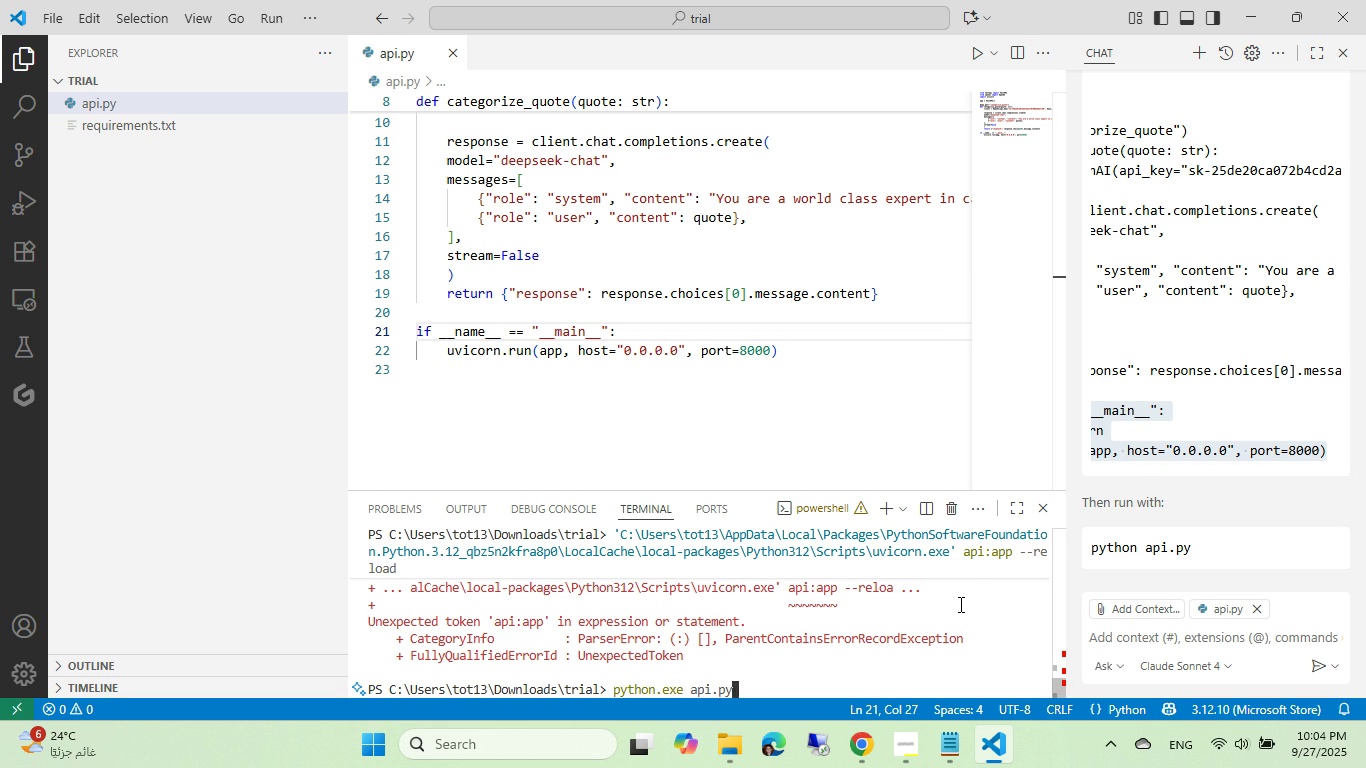 
key(Enter)
 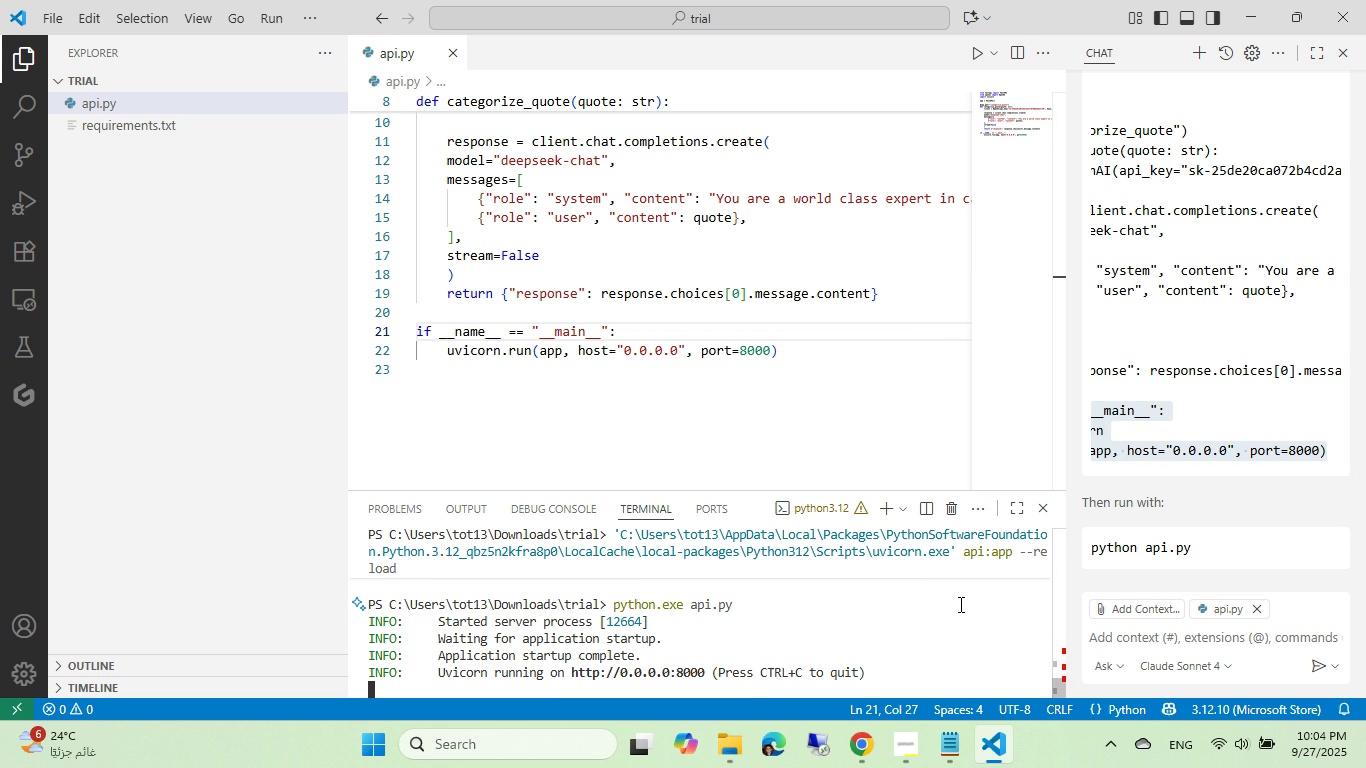 
wait(8.62)
 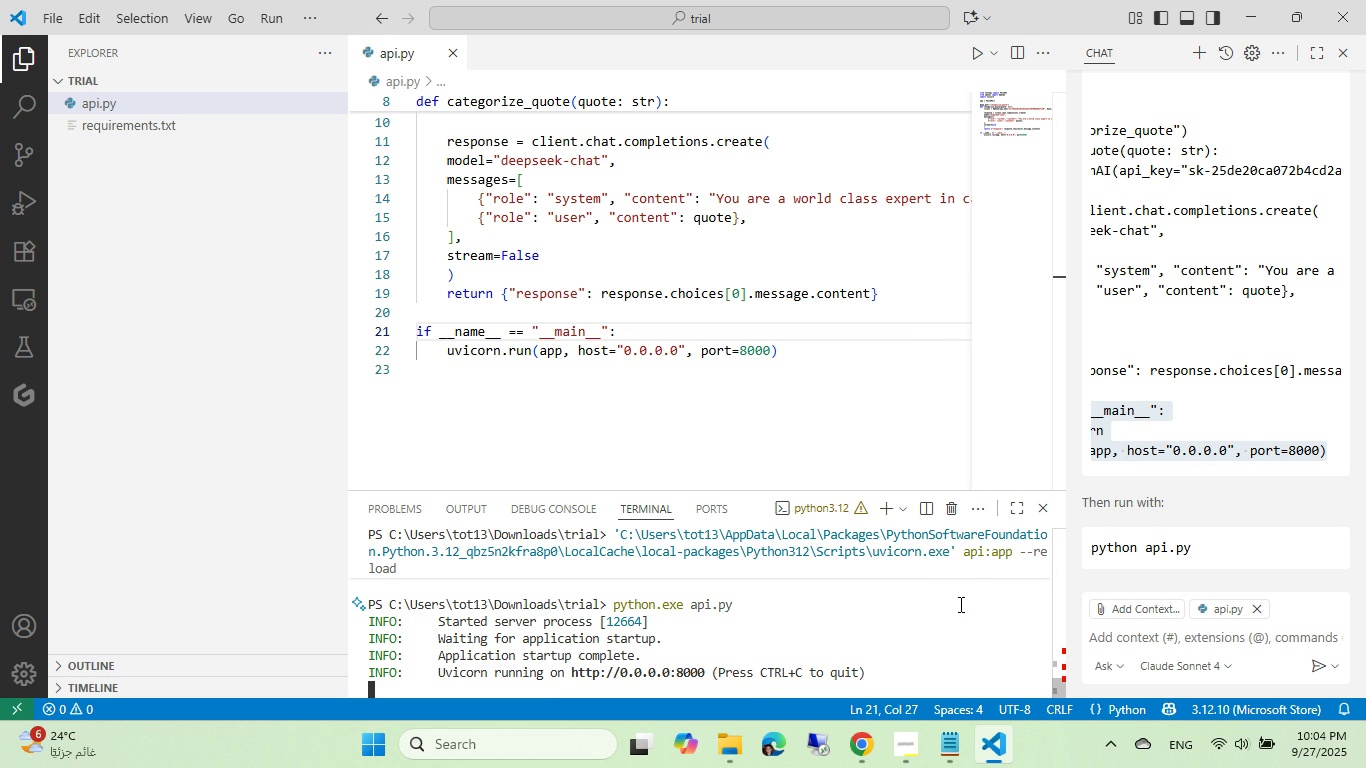 
left_click([857, 743])
 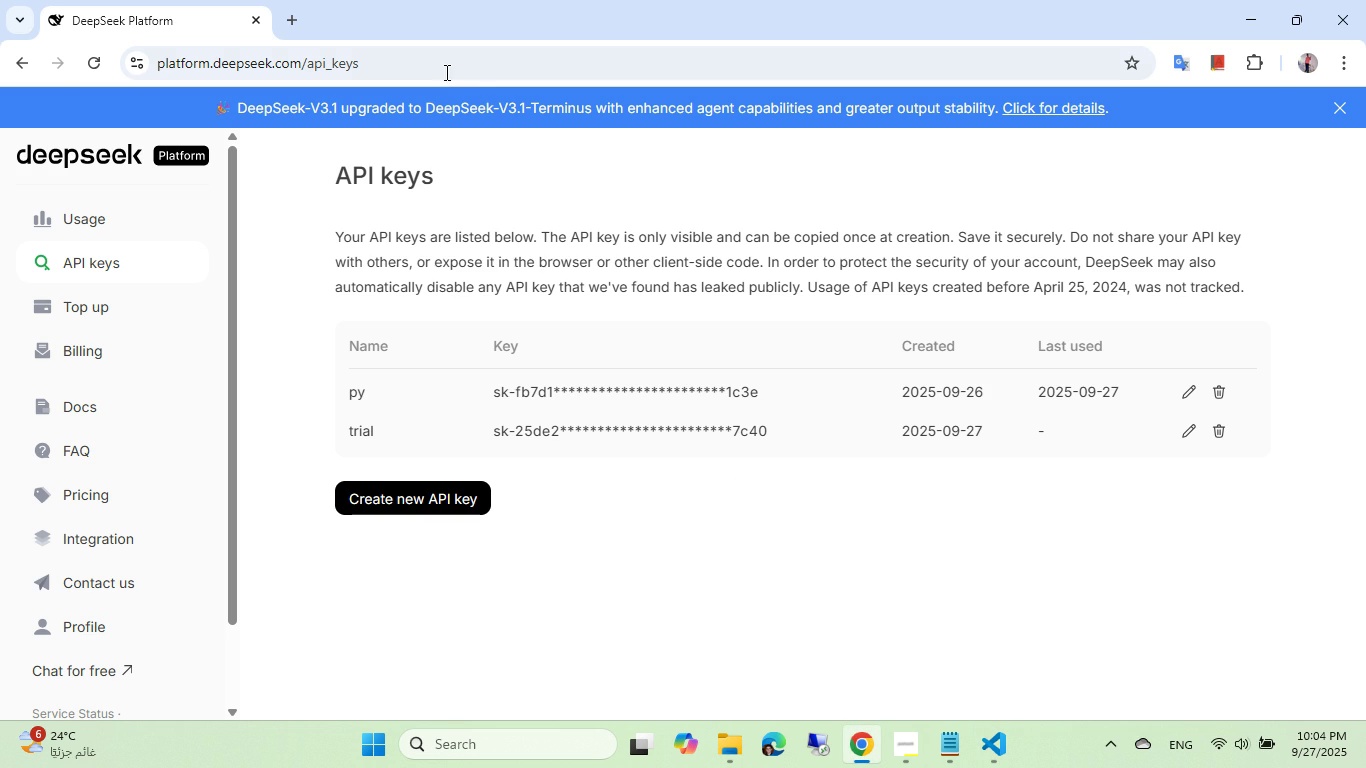 
left_click([444, 71])
 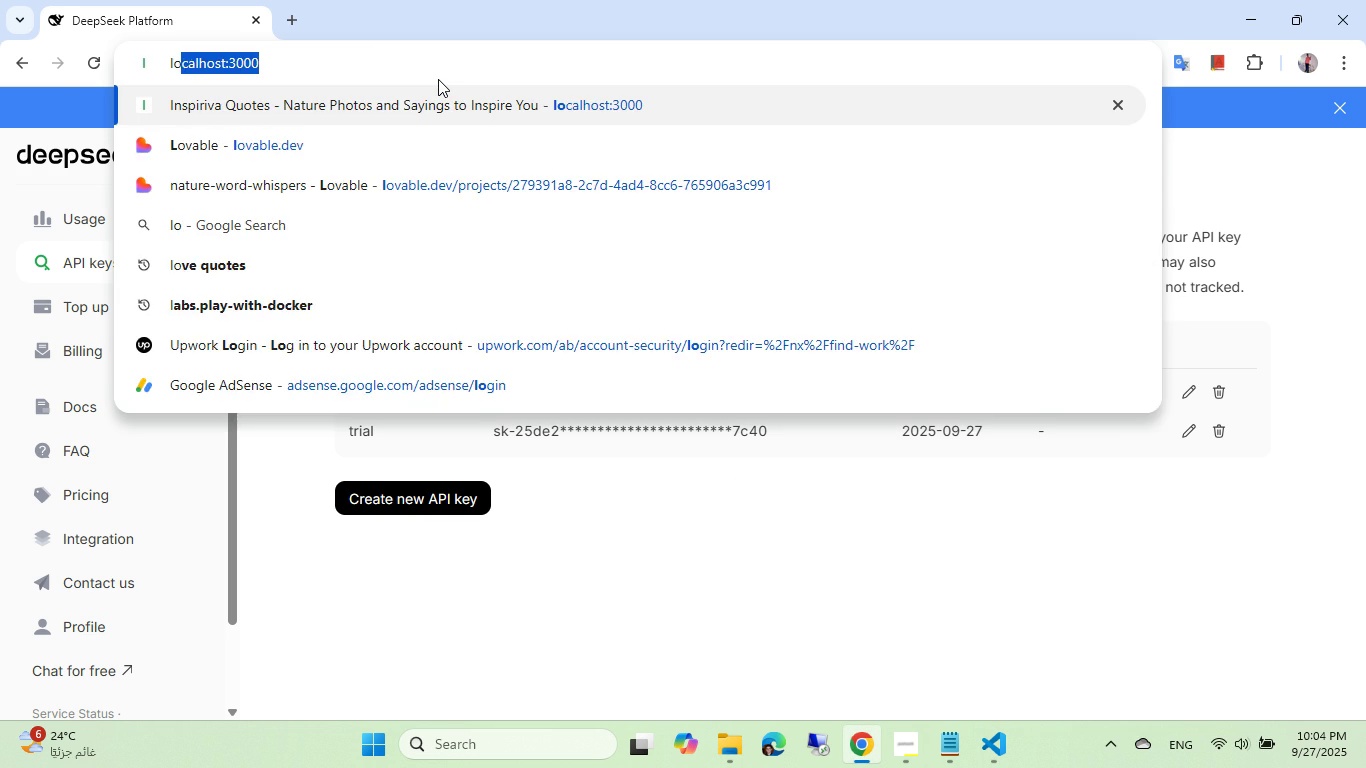 
type(local)
 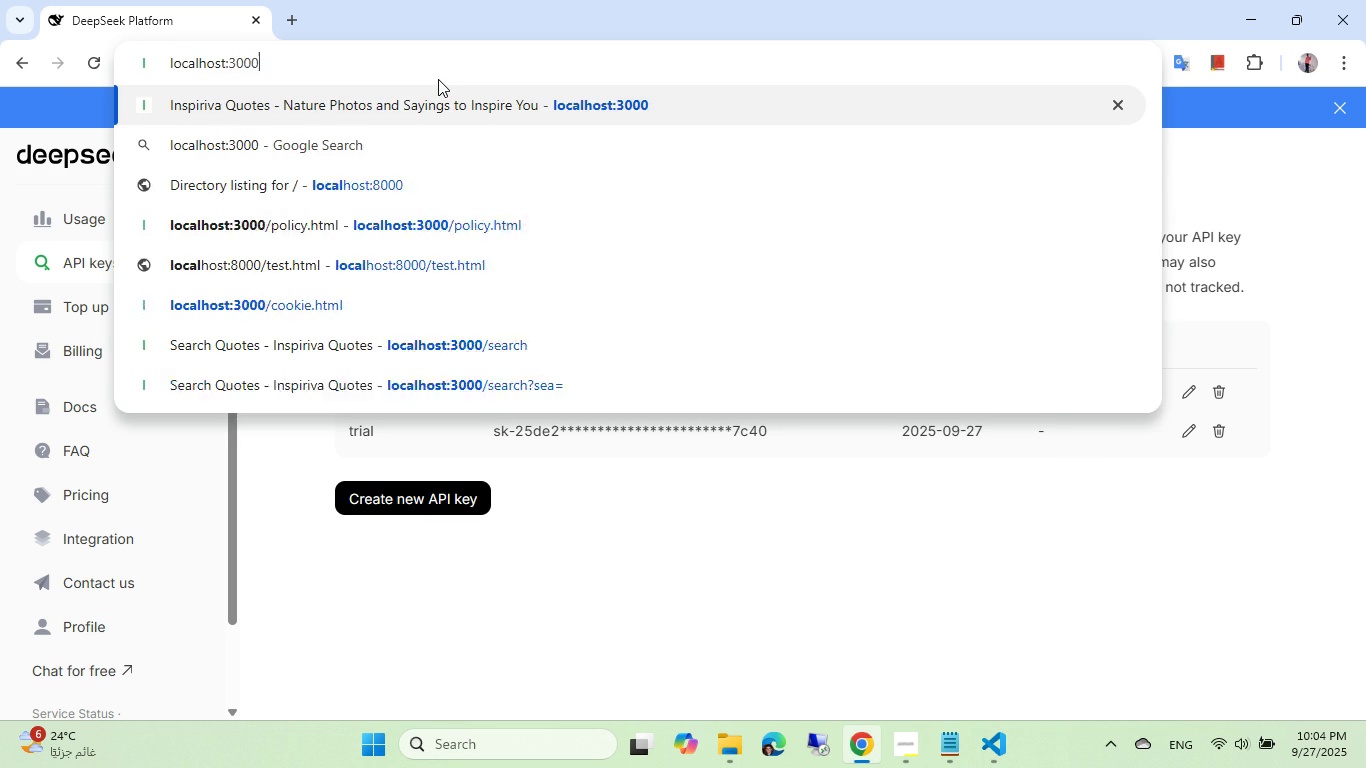 
key(ArrowRight)
 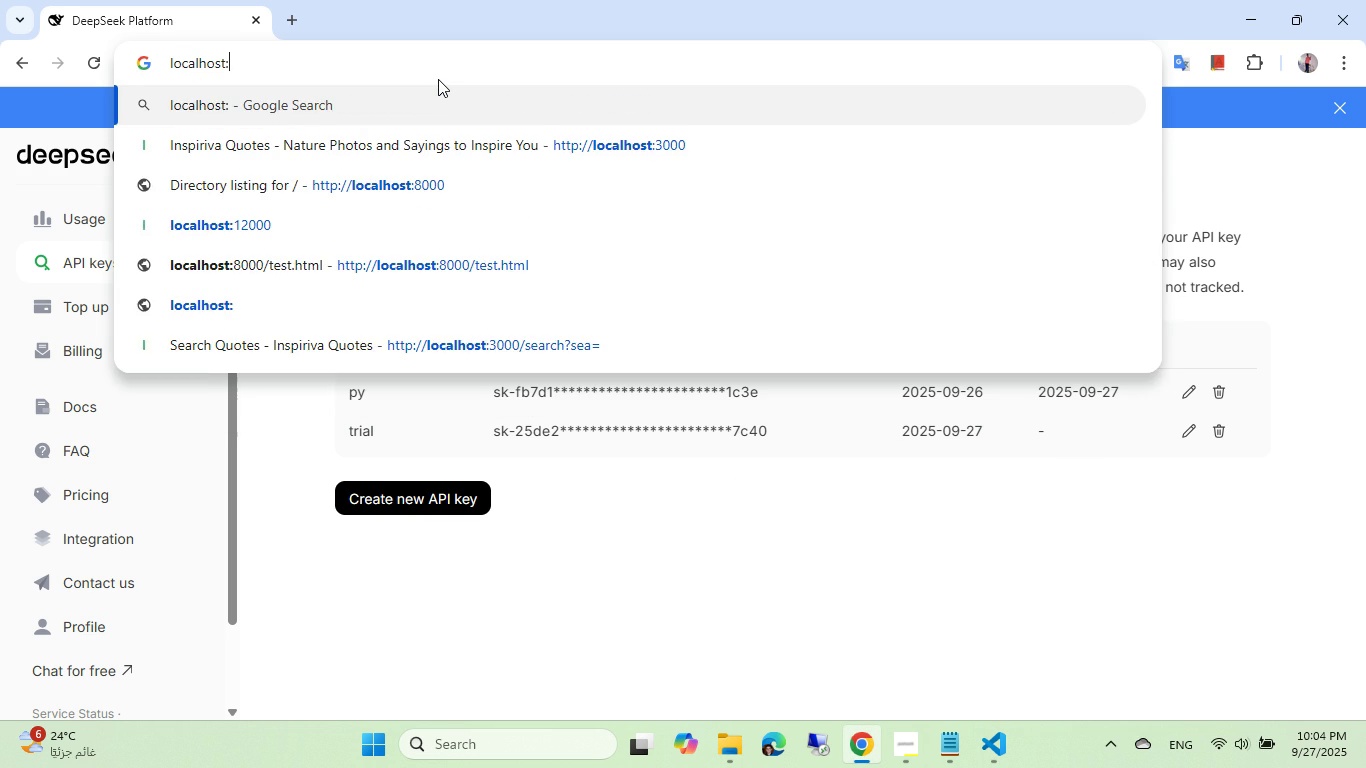 
key(Control+ControlLeft)
 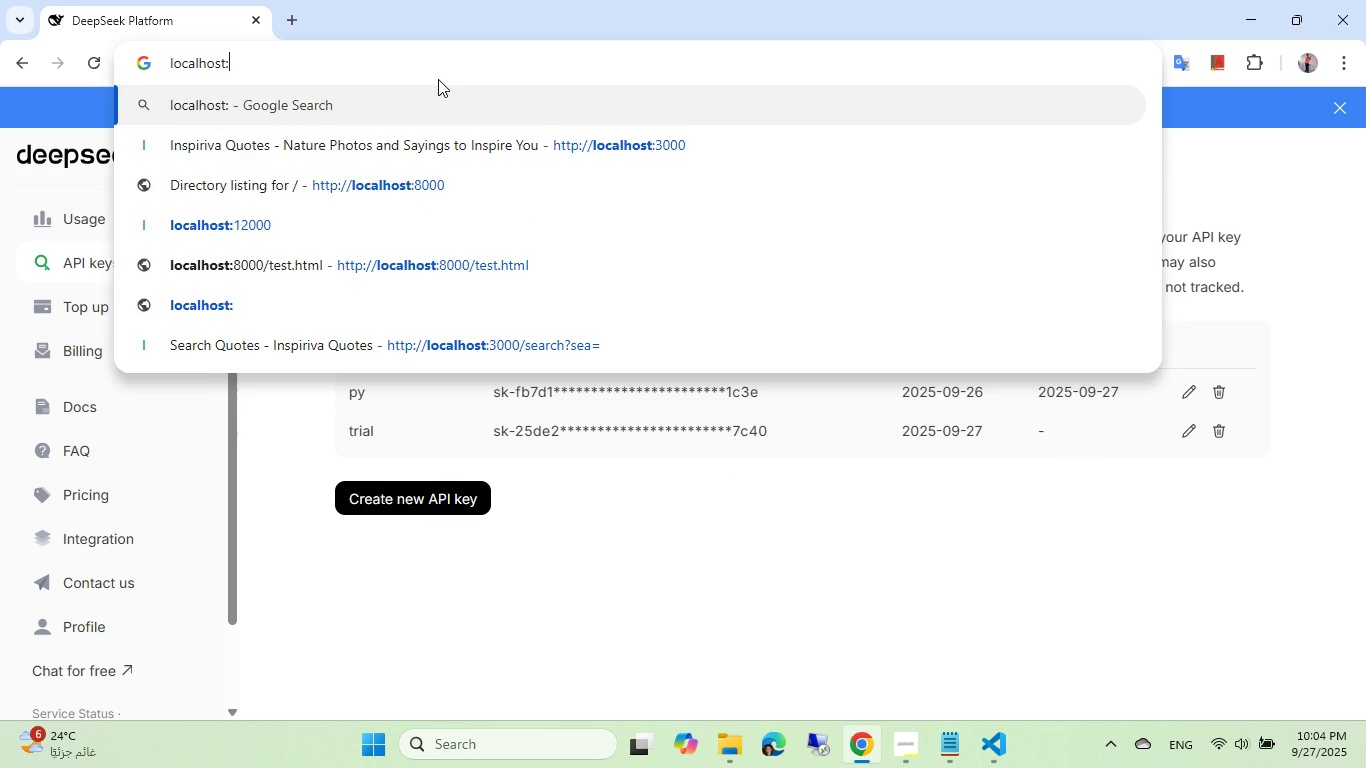 
key(Control+Backspace)
 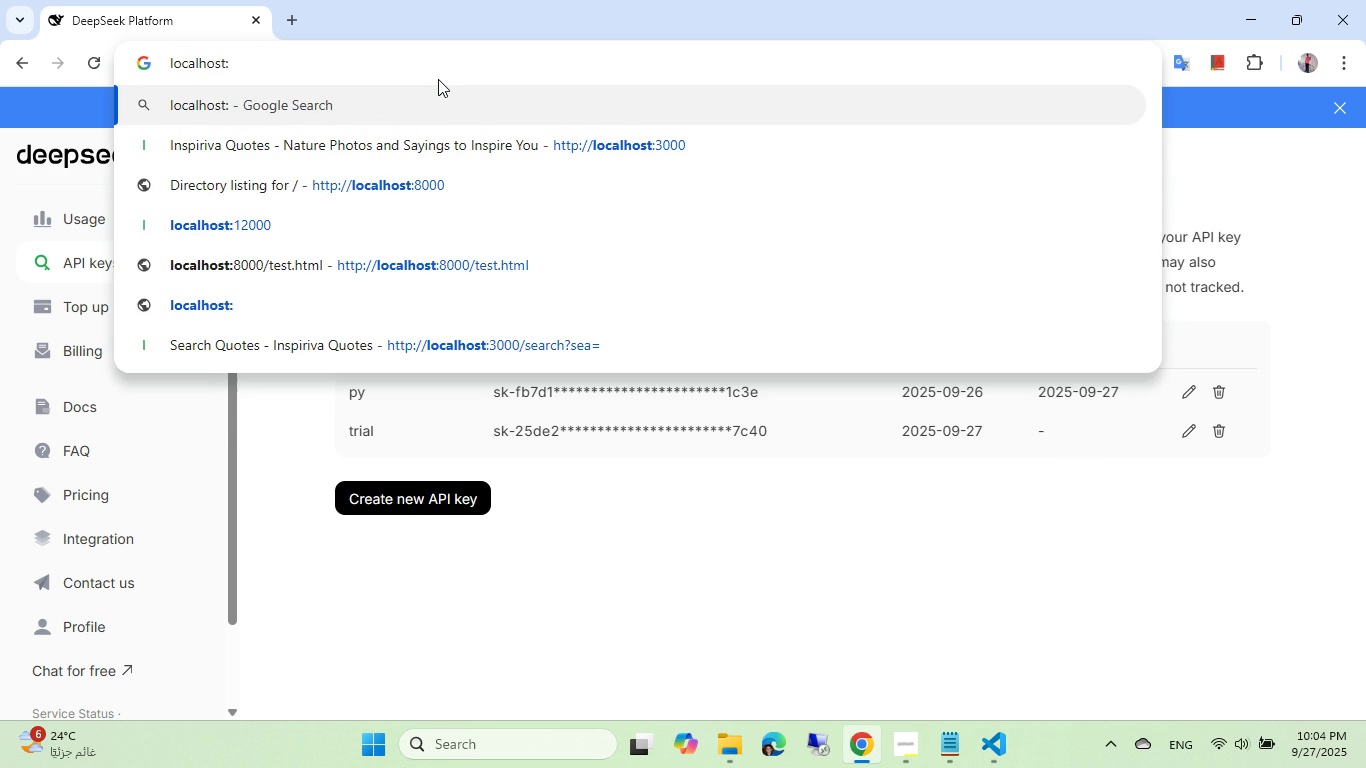 
type(8000?)
key(Backspace)
type(.=)
key(Backspace)
key(Backspace)
type(/categorz)
key(Backspace)
type(ize_quote?quote=)